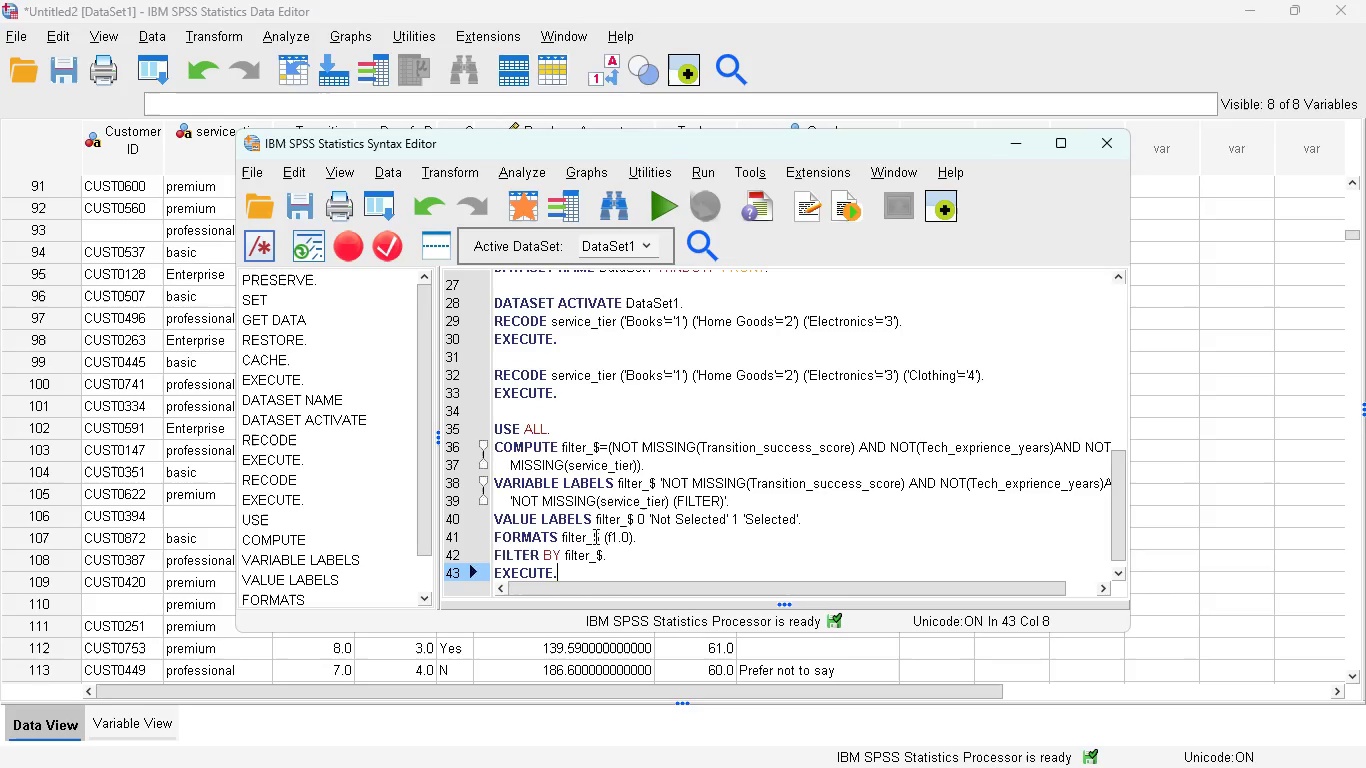 
scroll: coordinate [596, 531], scroll_direction: down, amount: 3.0
 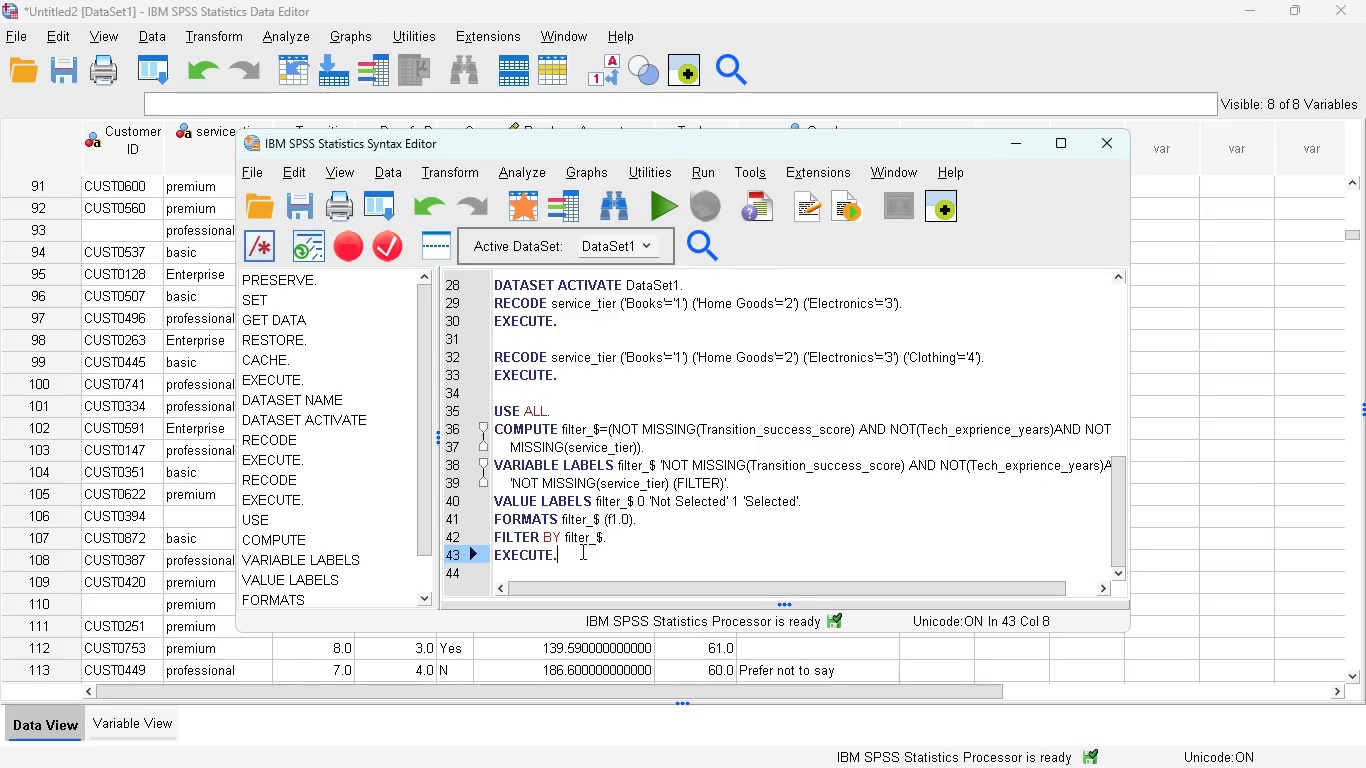 
left_click_drag(start_coordinate=[573, 554], to_coordinate=[491, 416])
 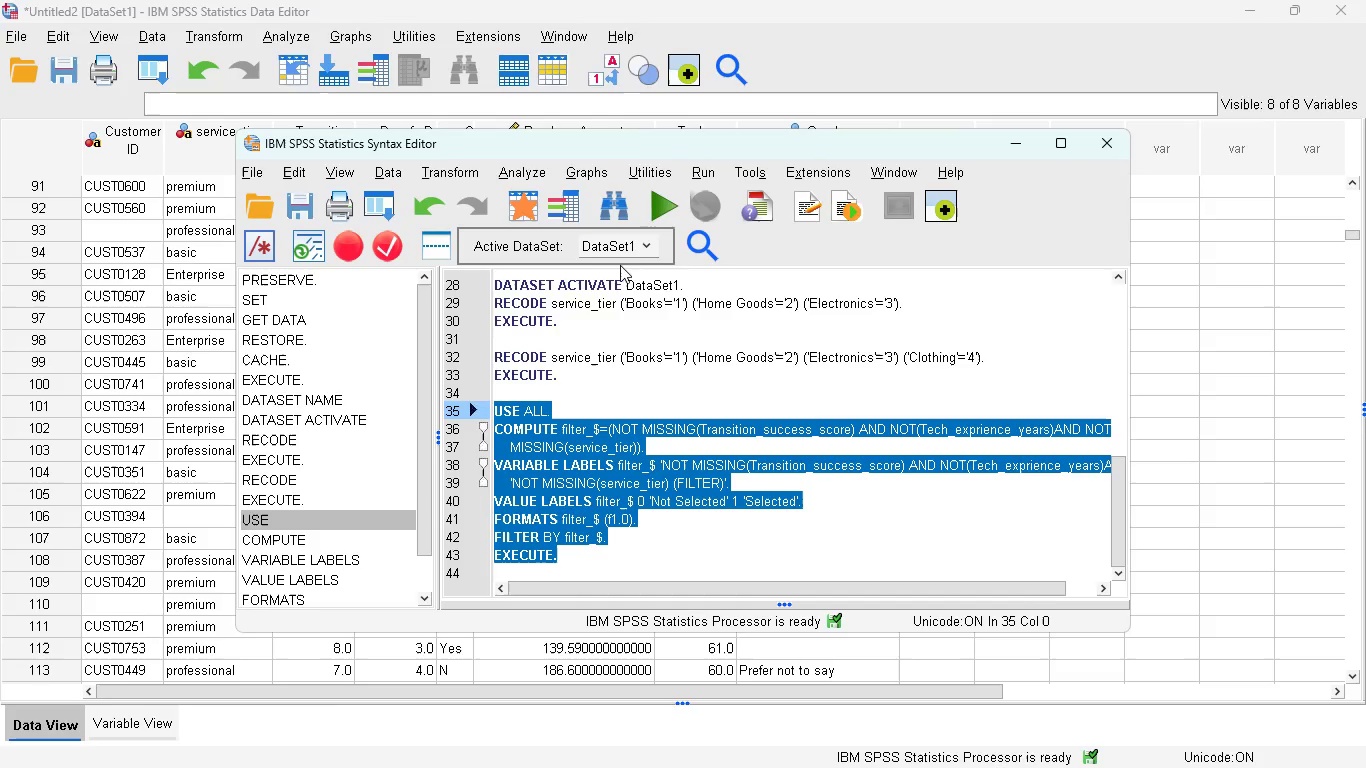 
left_click([661, 209])
 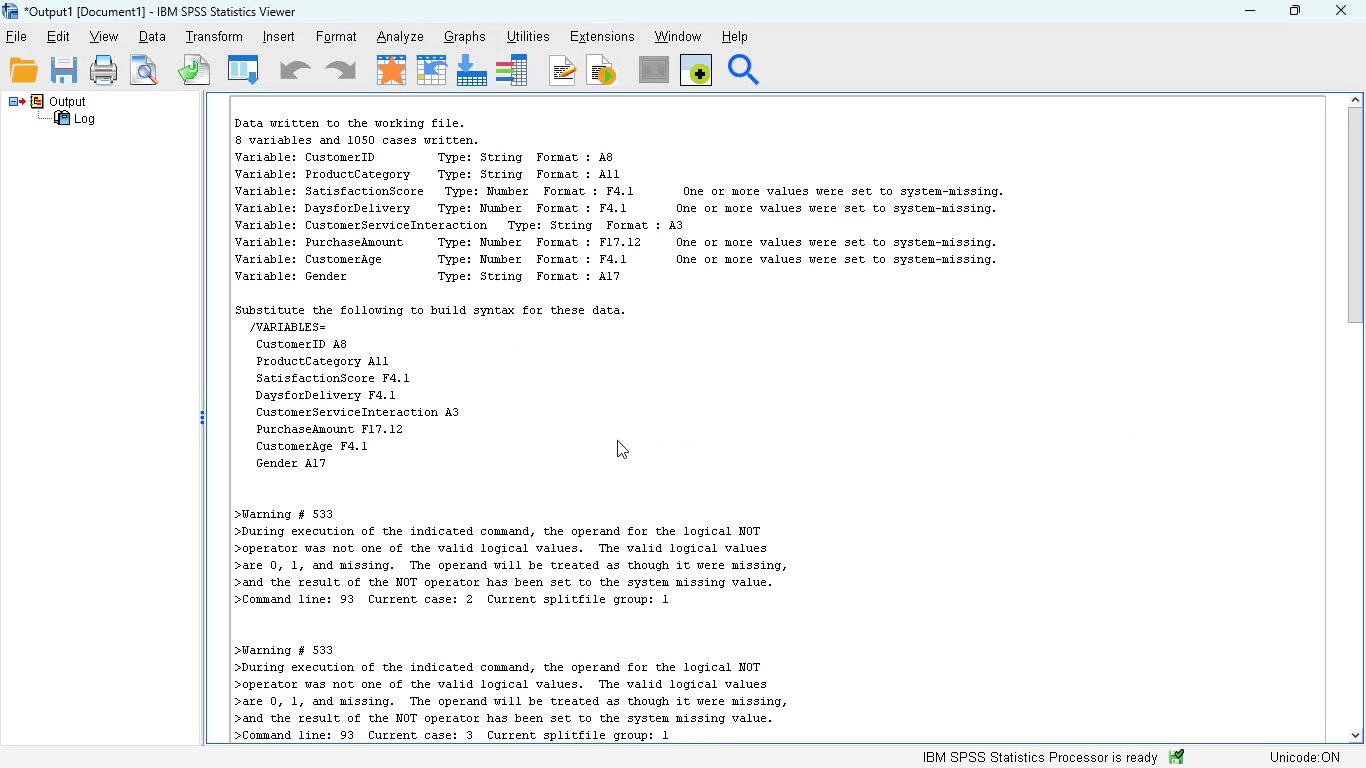 
scroll: coordinate [622, 465], scroll_direction: down, amount: 9.0
 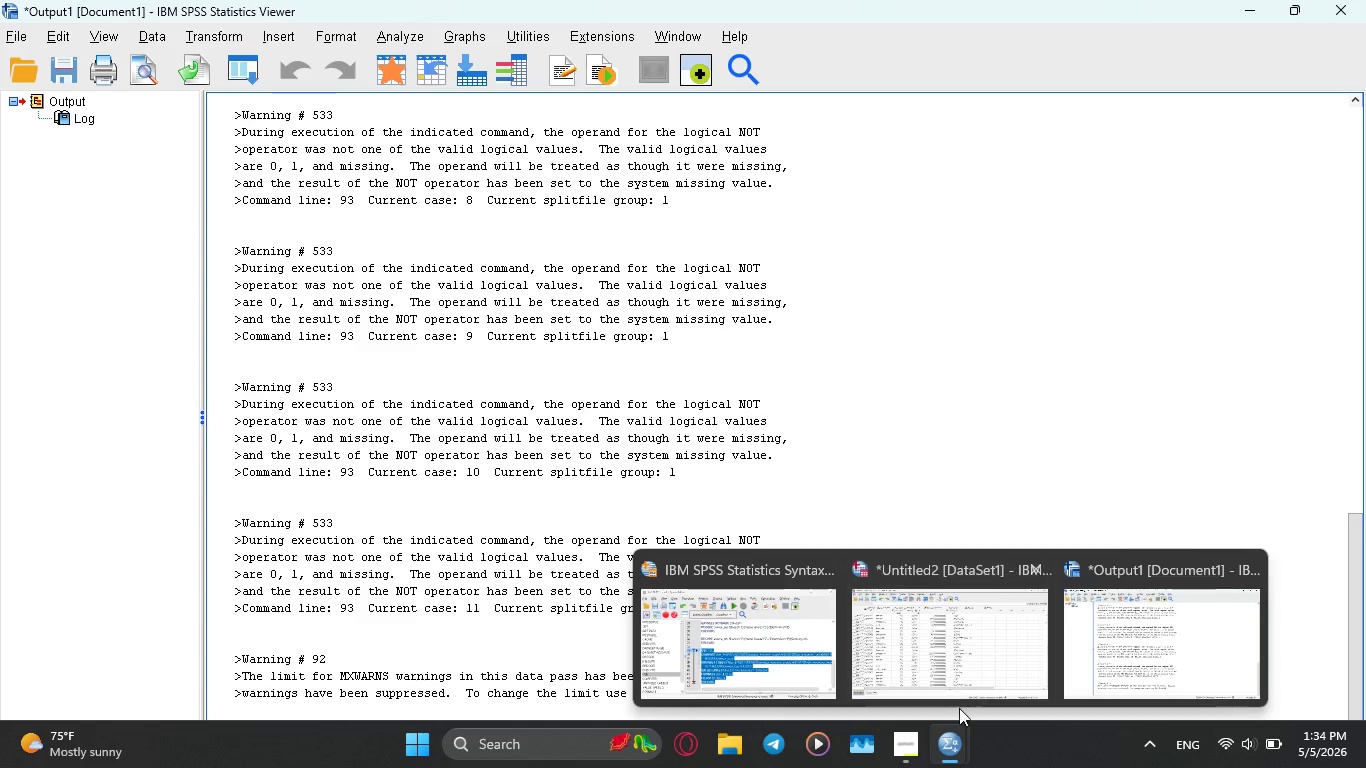 
wait(5.83)
 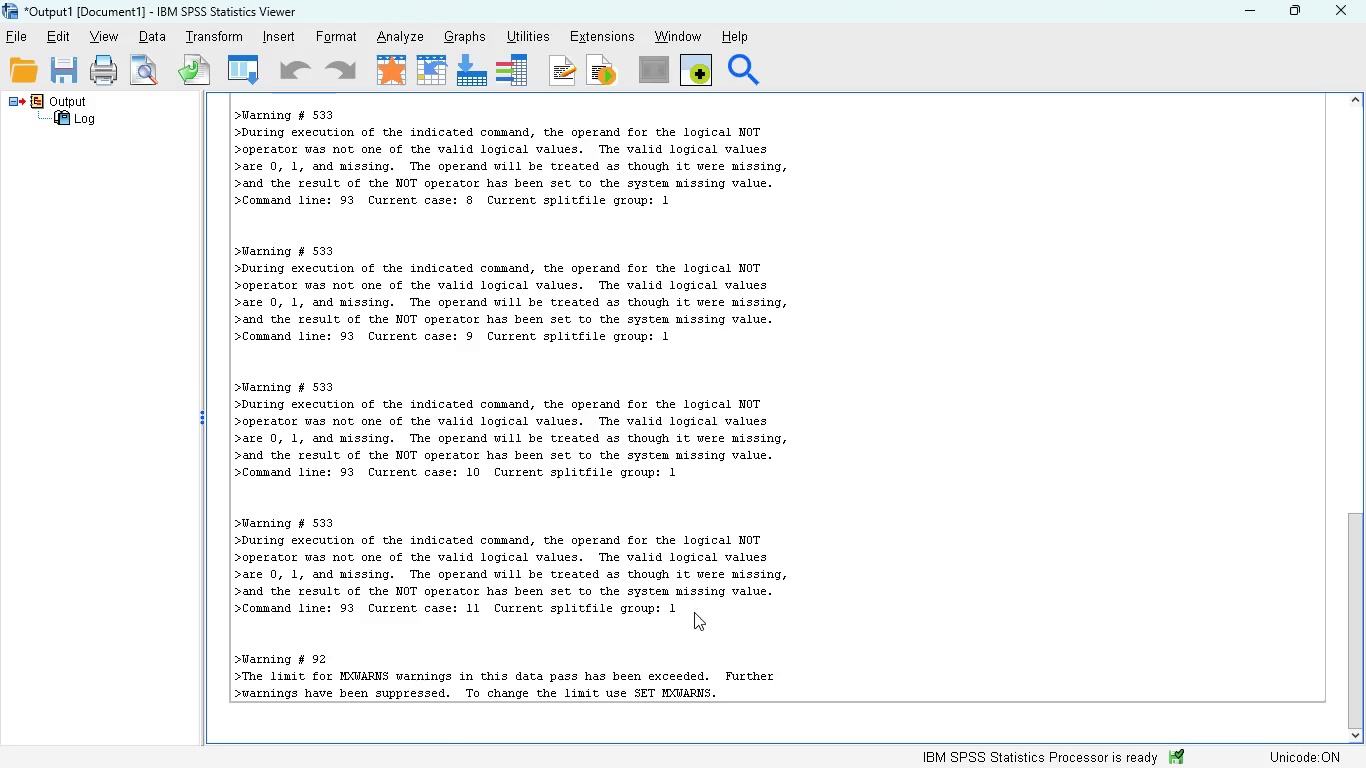 
left_click([983, 657])
 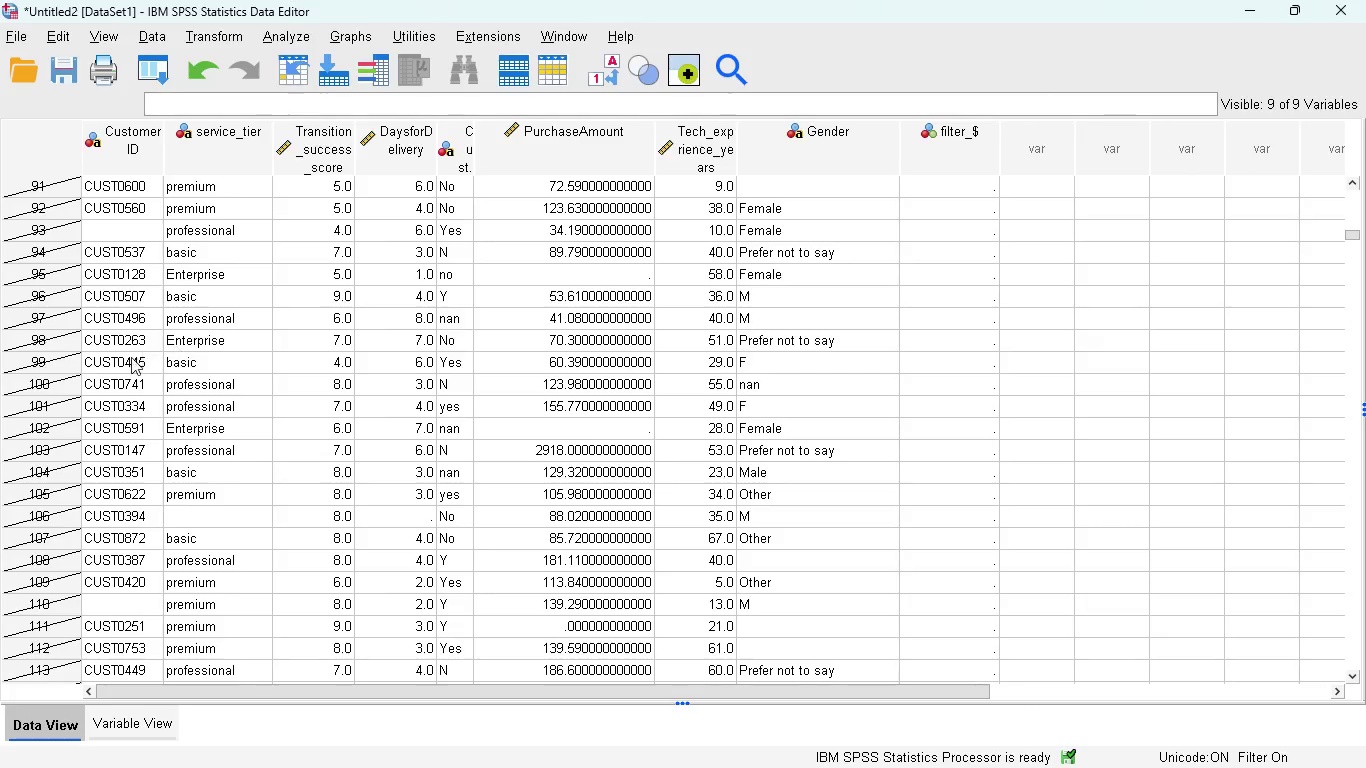 
scroll: coordinate [147, 352], scroll_direction: up, amount: 33.0
 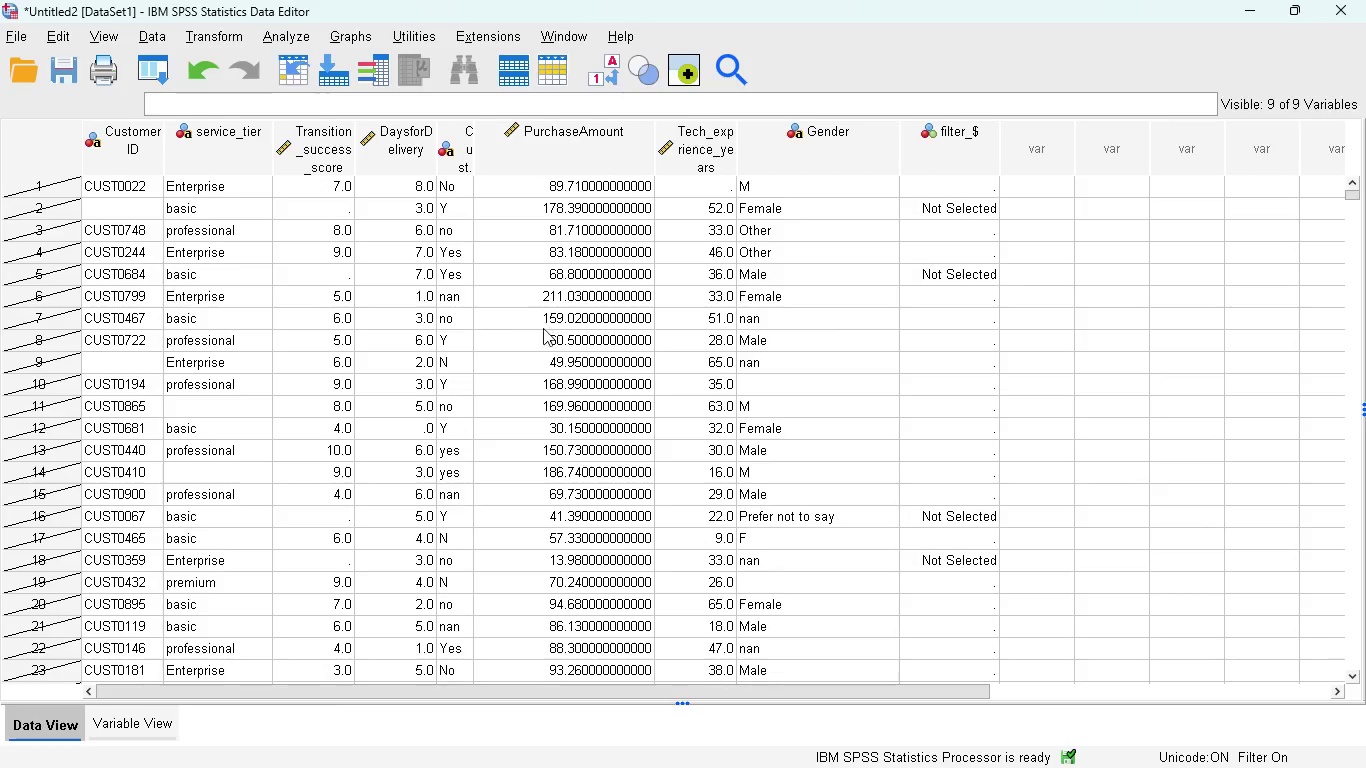 
wait(17.43)
 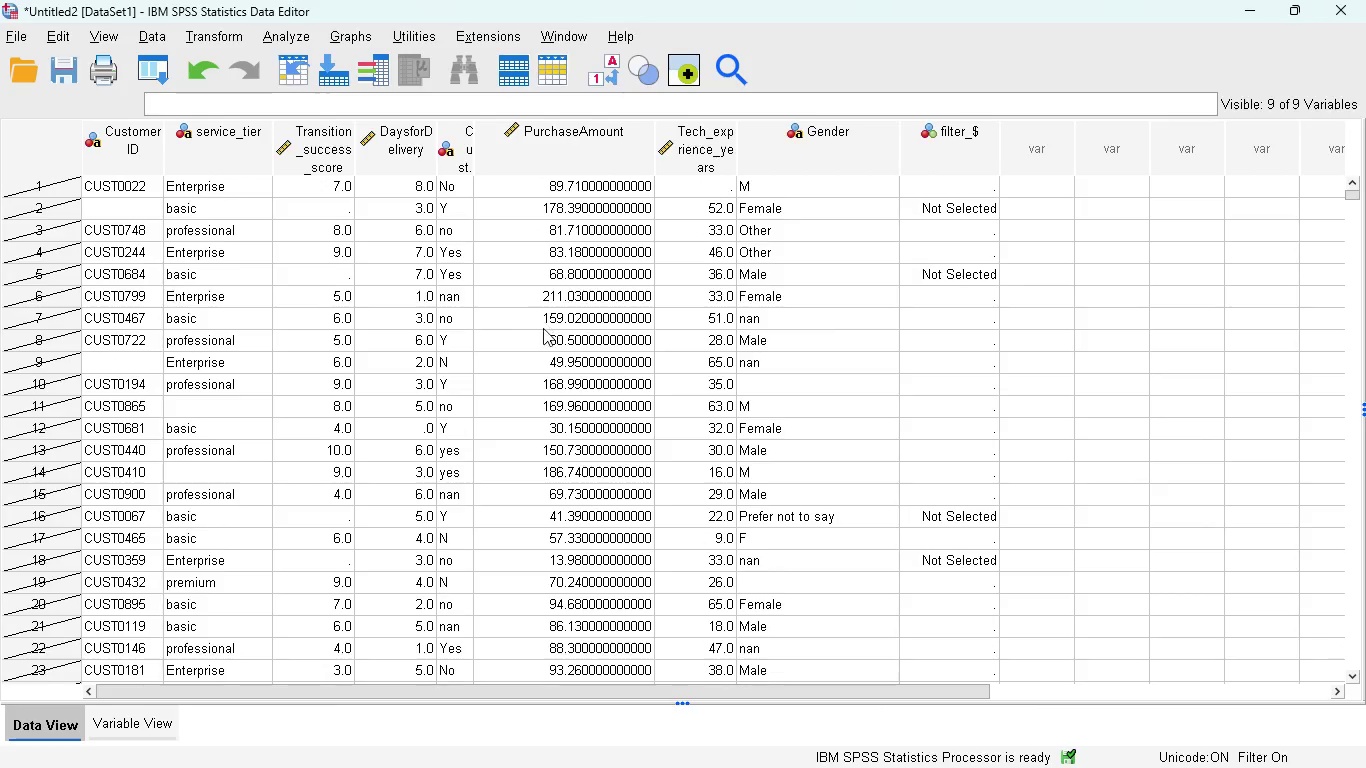 
left_click([168, 32])
 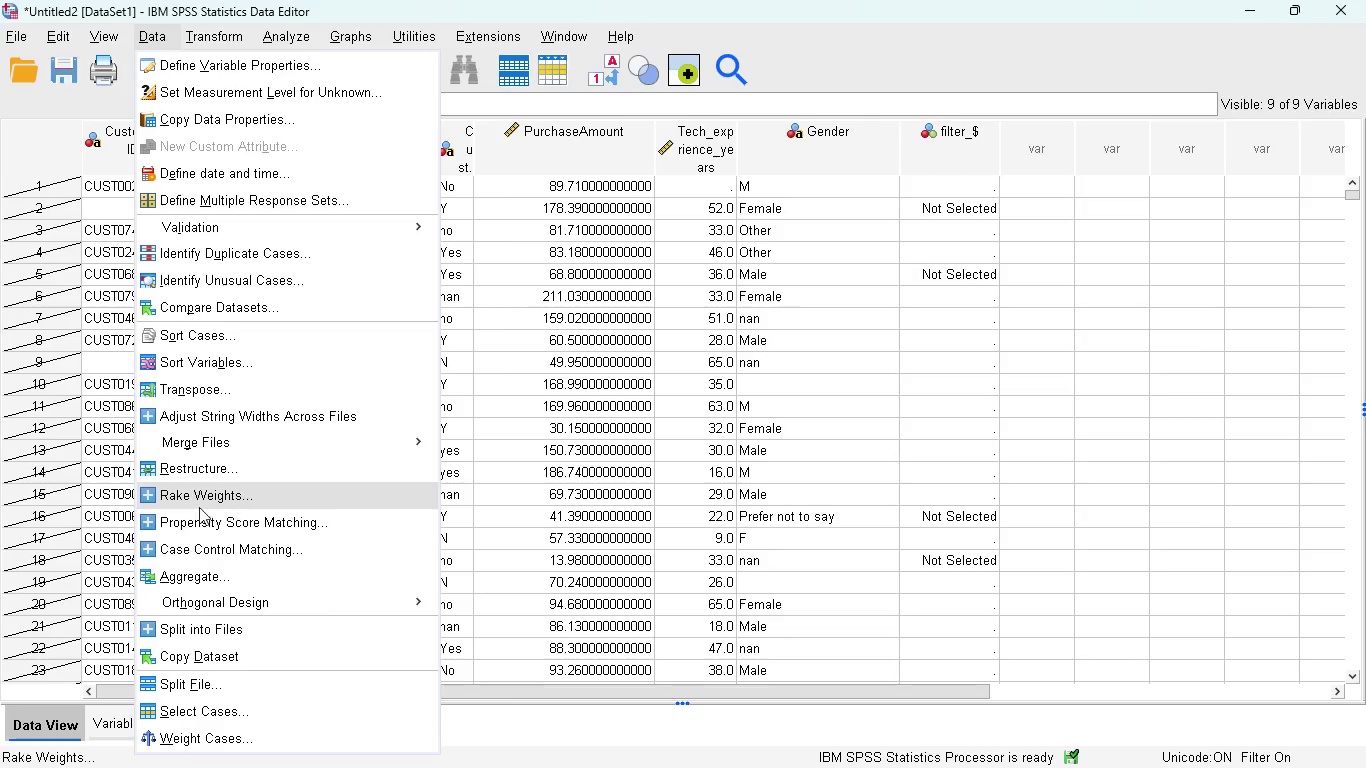 
wait(6.38)
 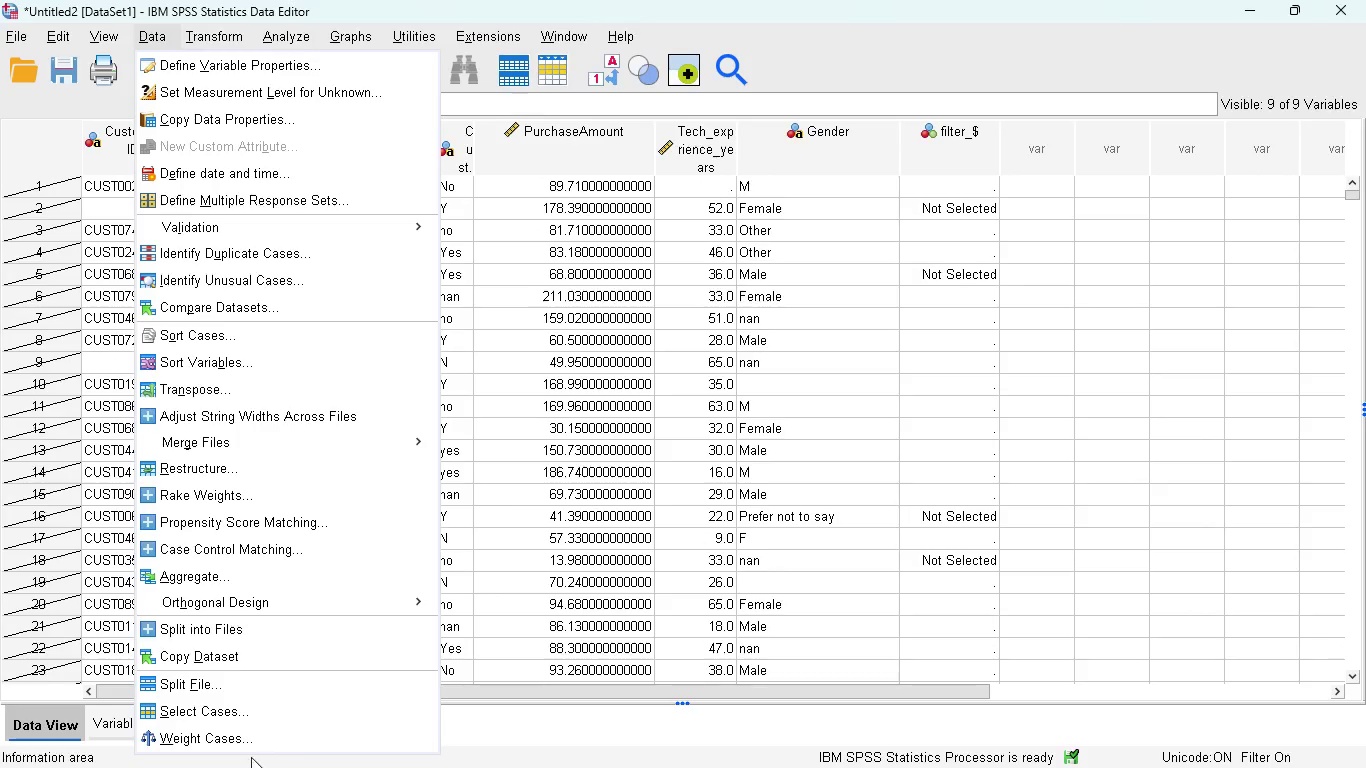 
left_click([1101, 498])
 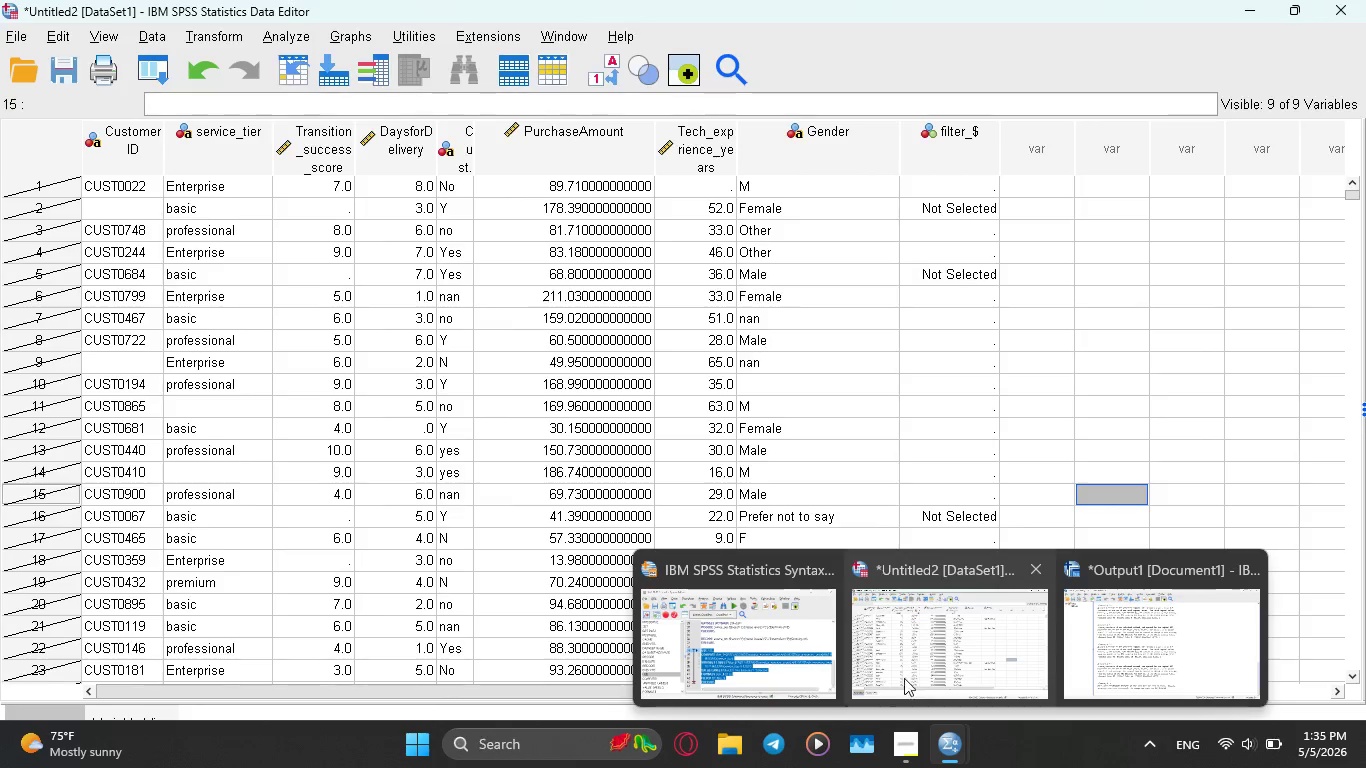 
left_click([719, 656])
 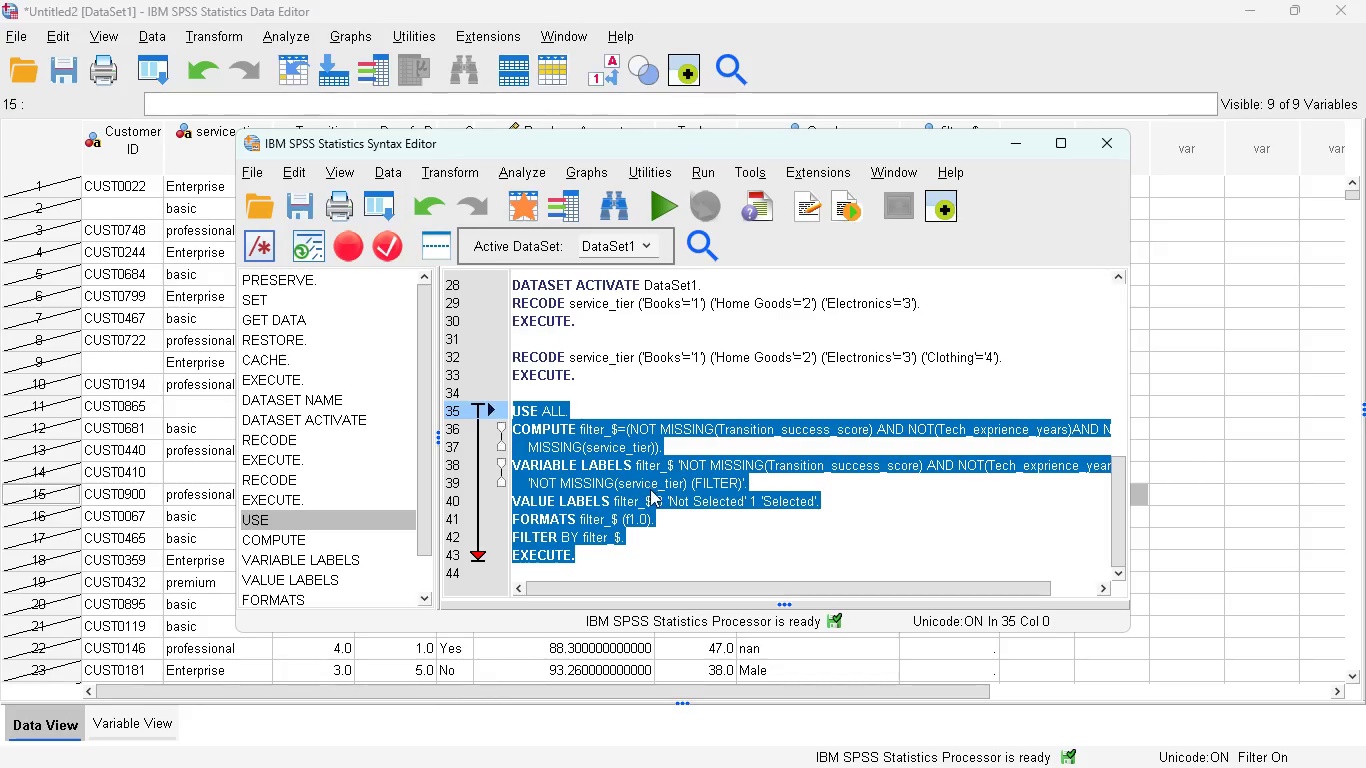 
left_click([672, 523])
 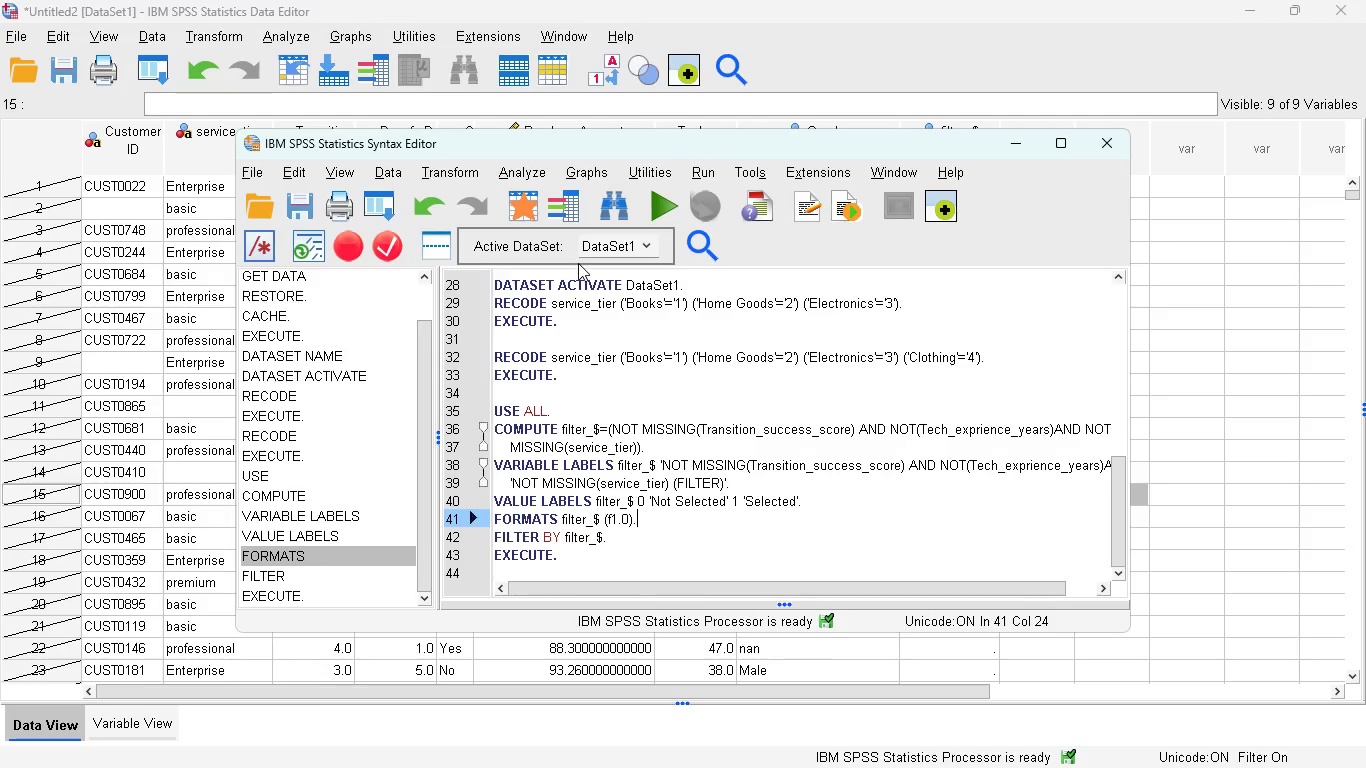 
wait(29.53)
 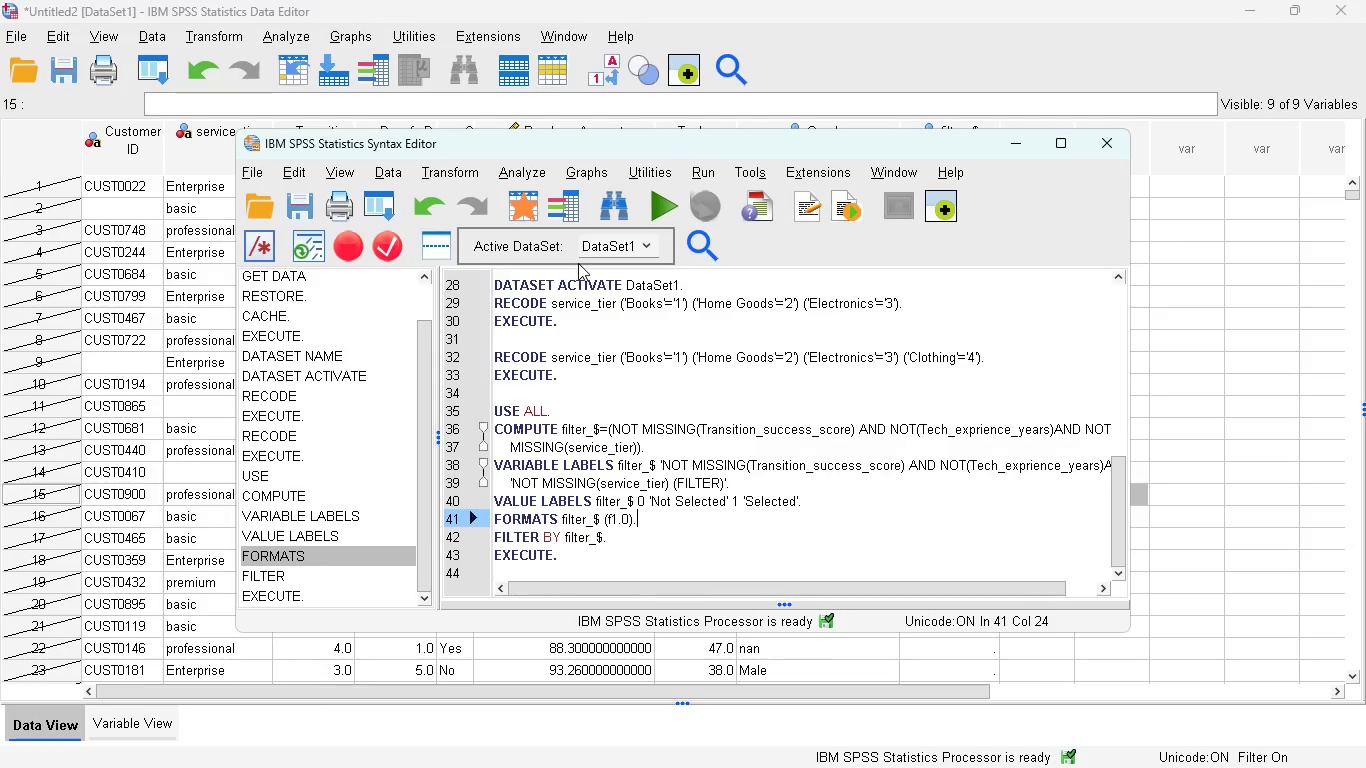 
left_click([912, 754])